 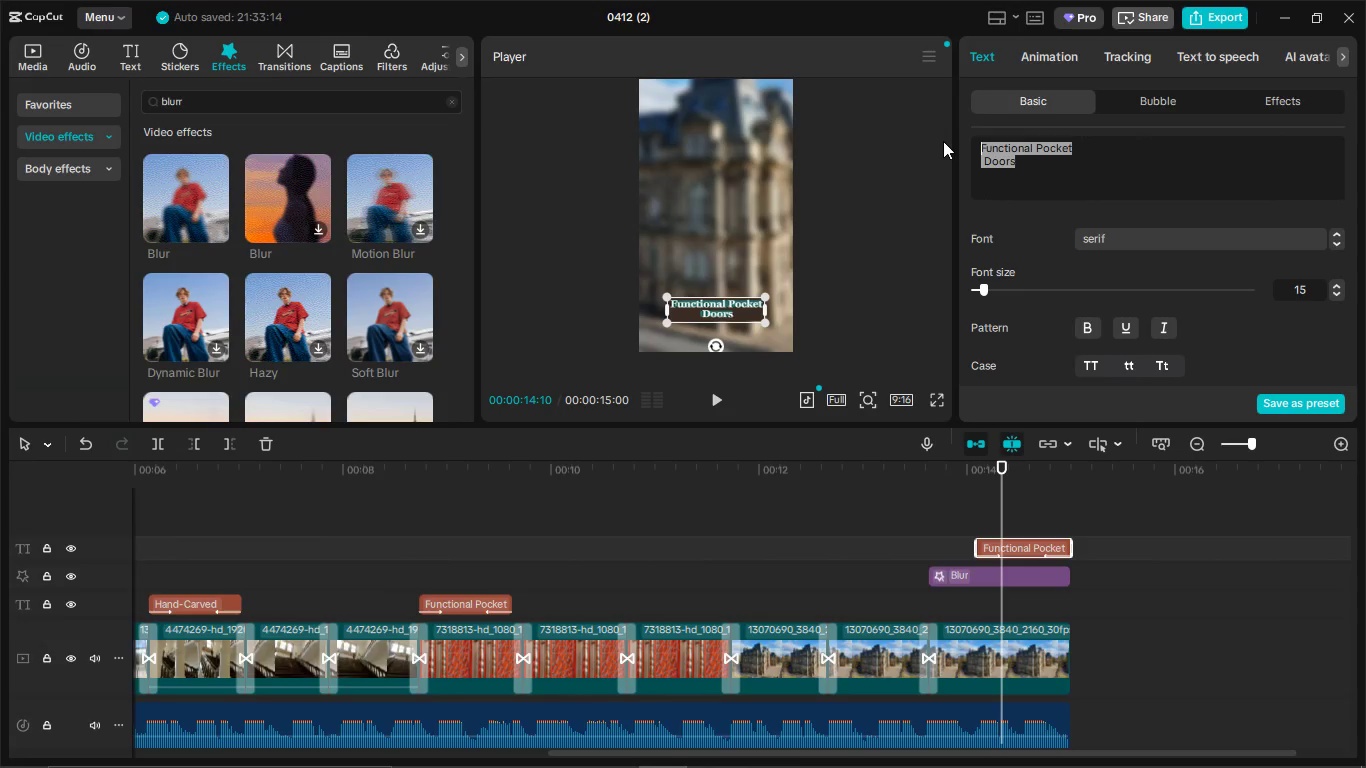 
key(Control+V)
 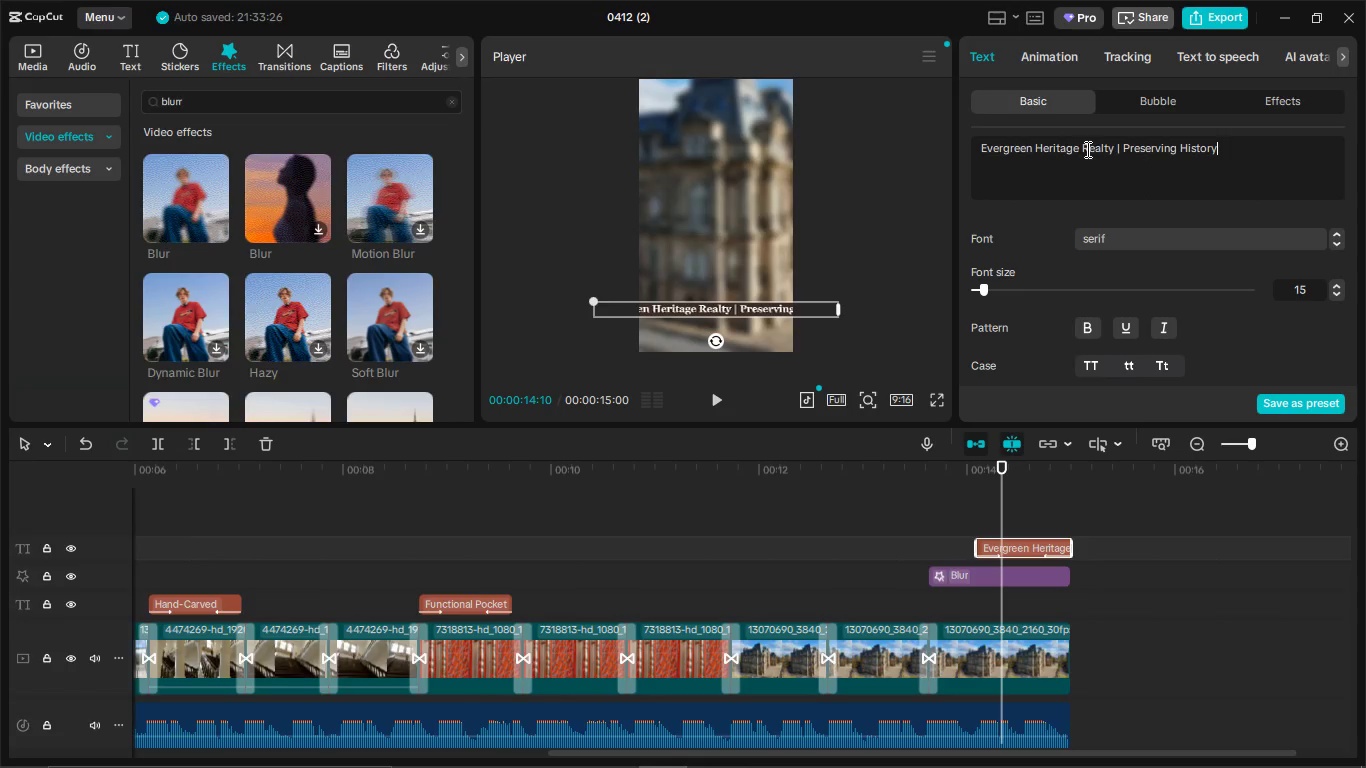 
left_click([1079, 148])
 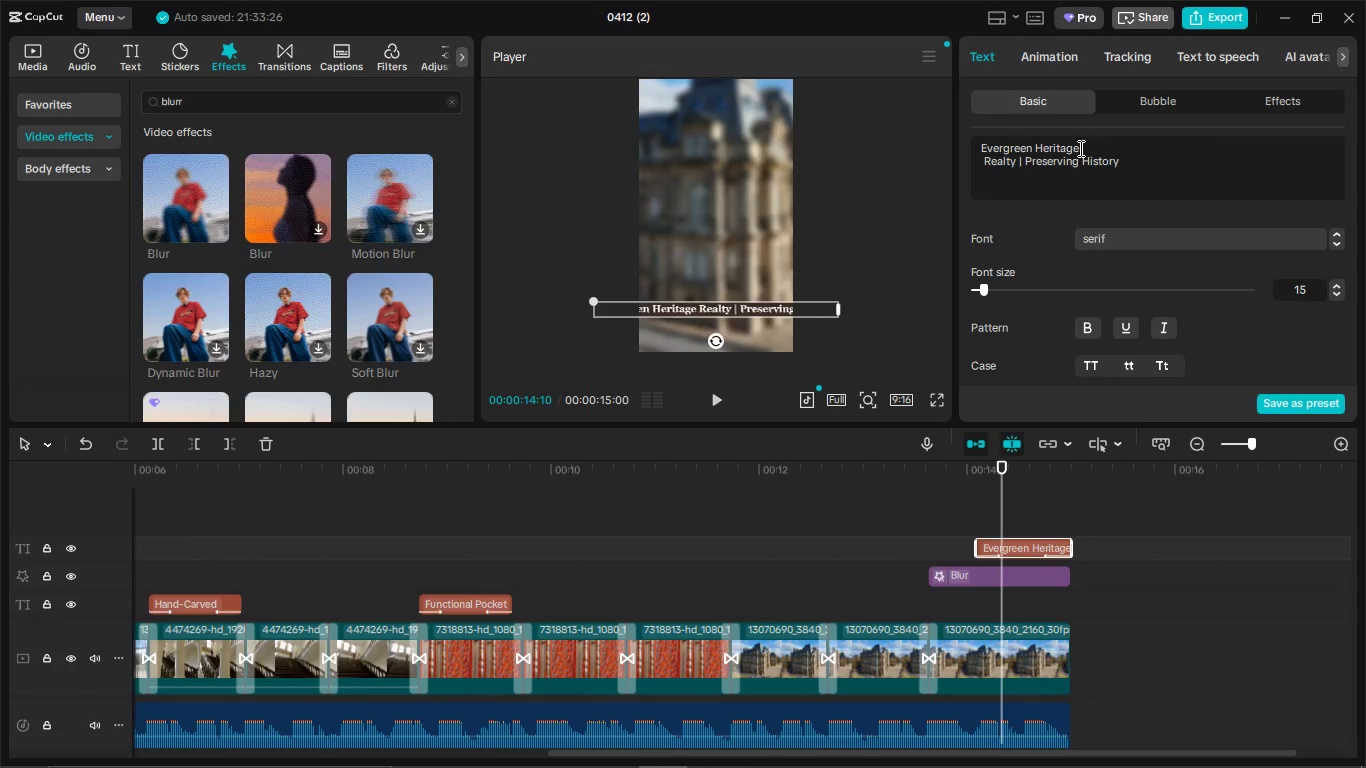 
key(Enter)
 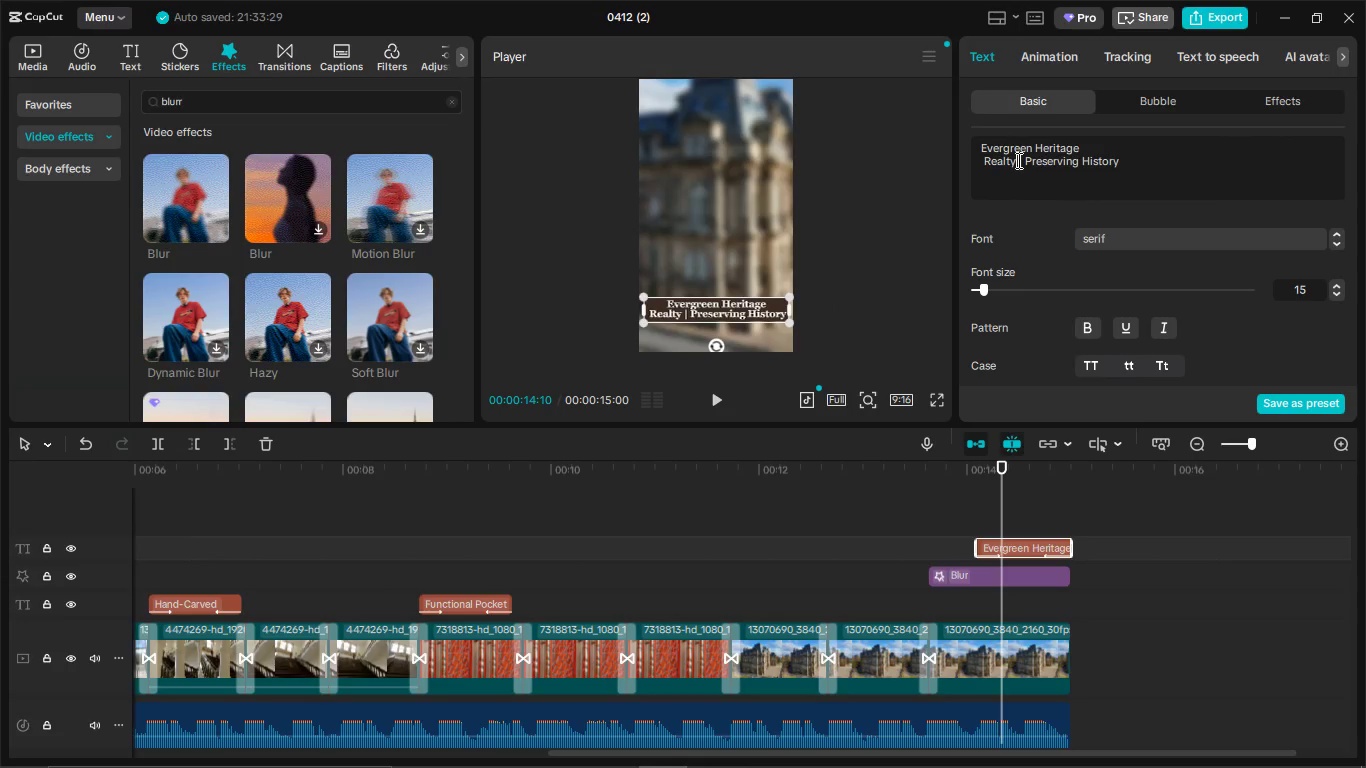 
hold_key(key=Space, duration=0.75)
 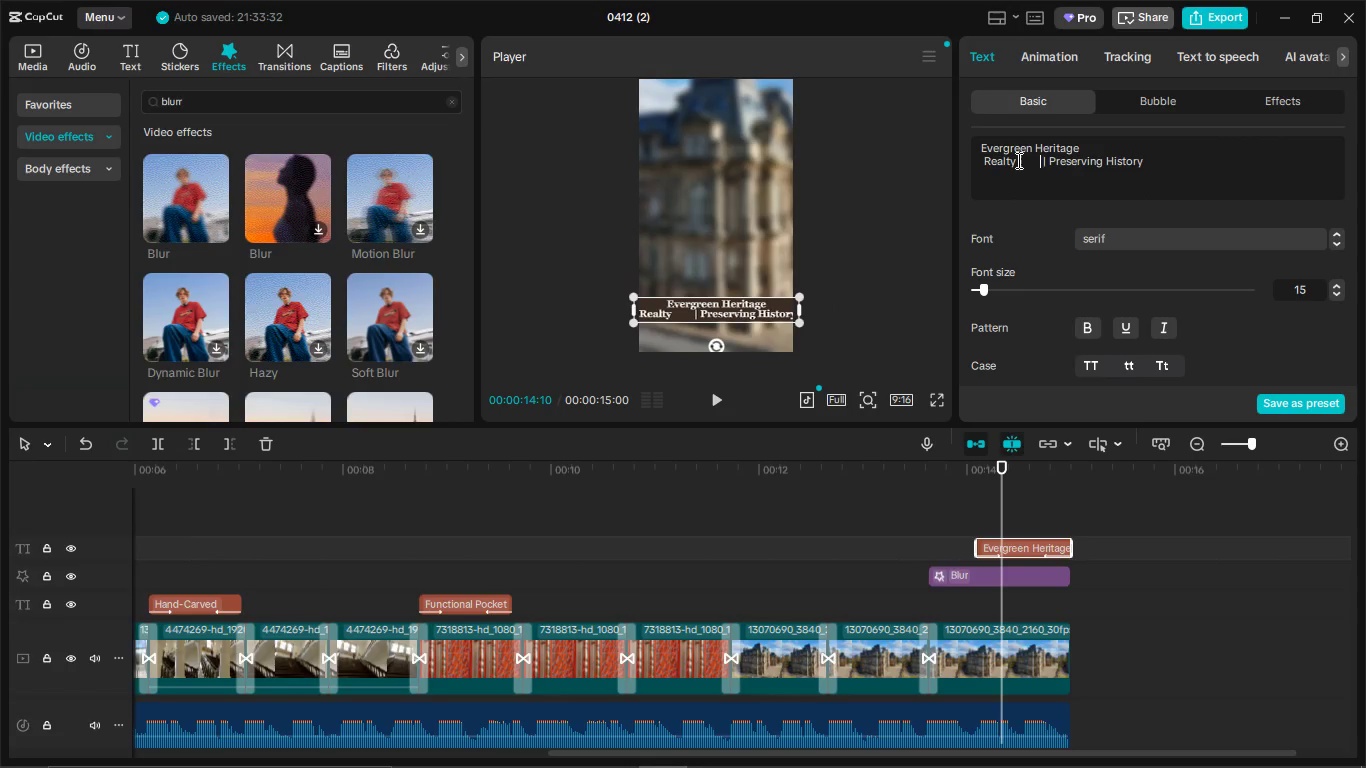 
key(Control+Z)
 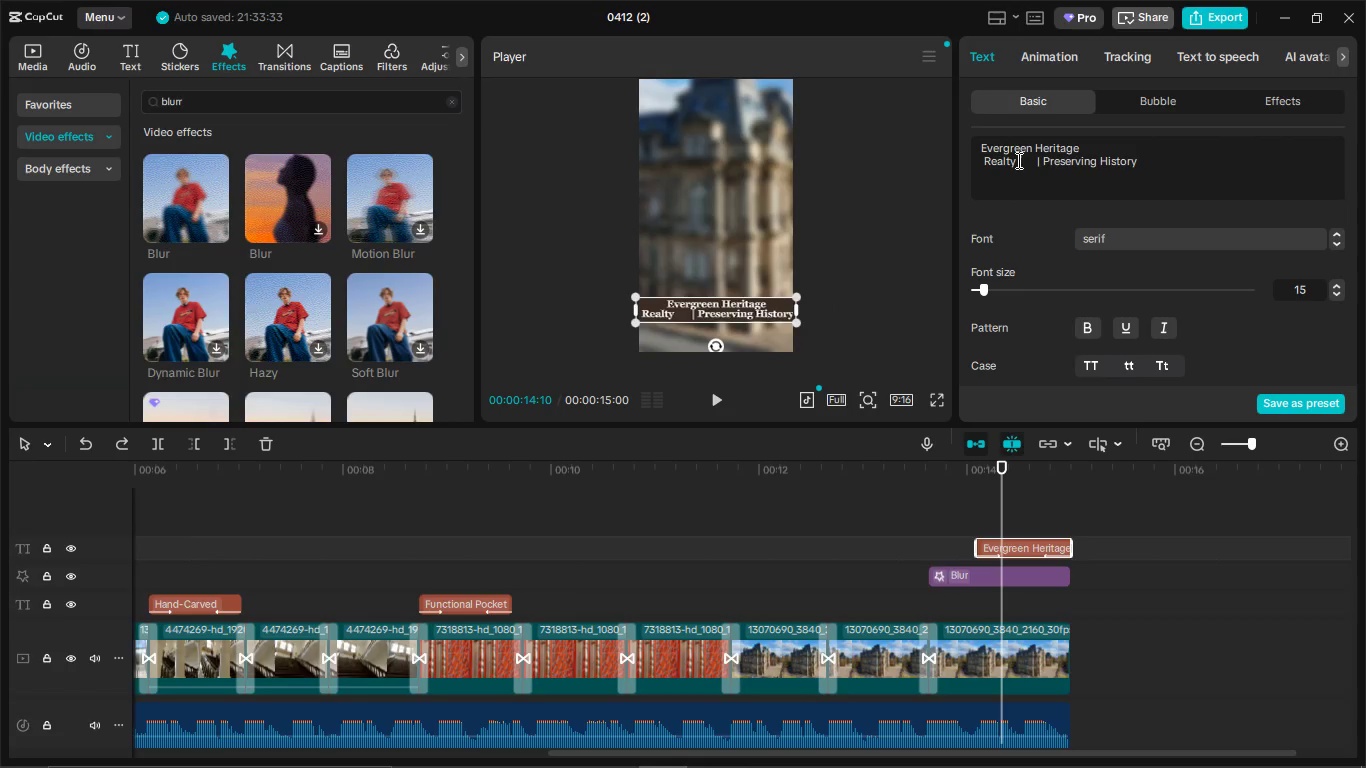 
key(Control+Z)
 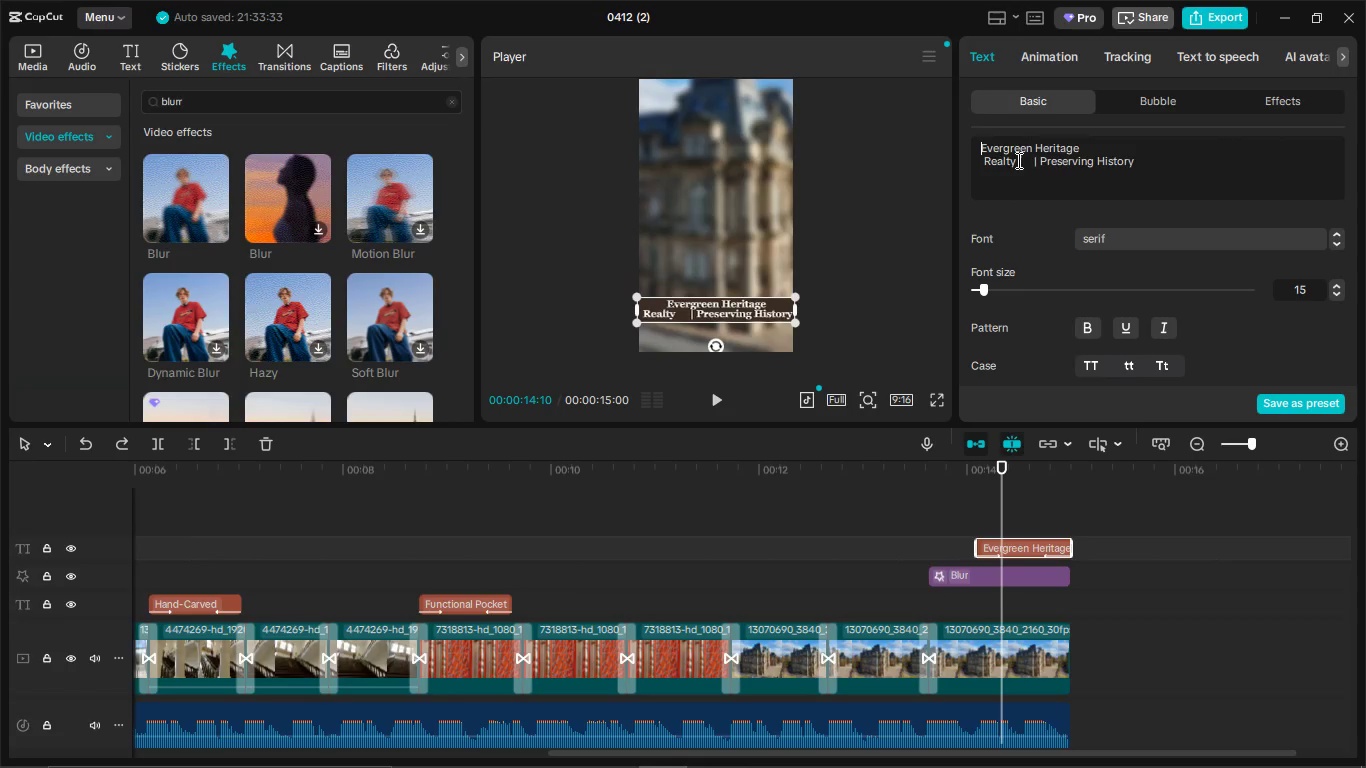 
key(Control+Z)
 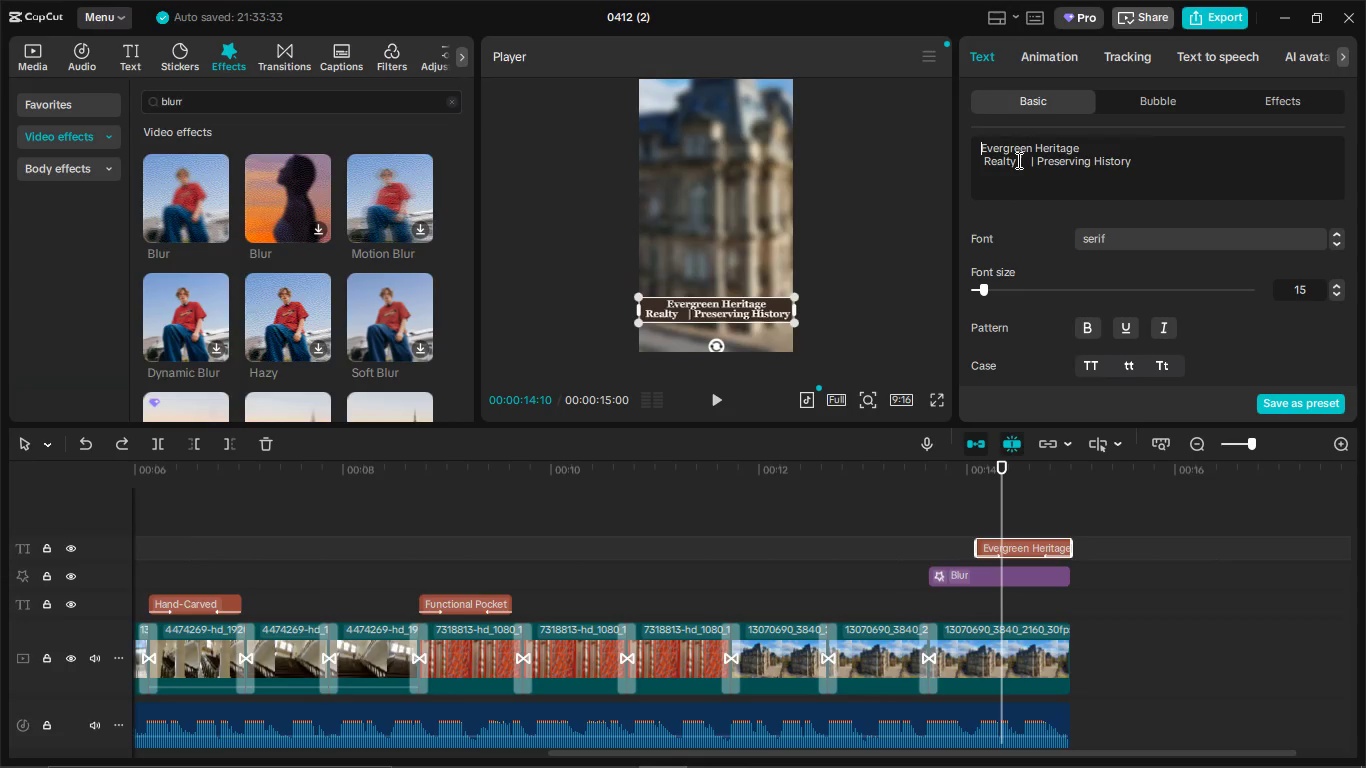 
key(Control+Z)
 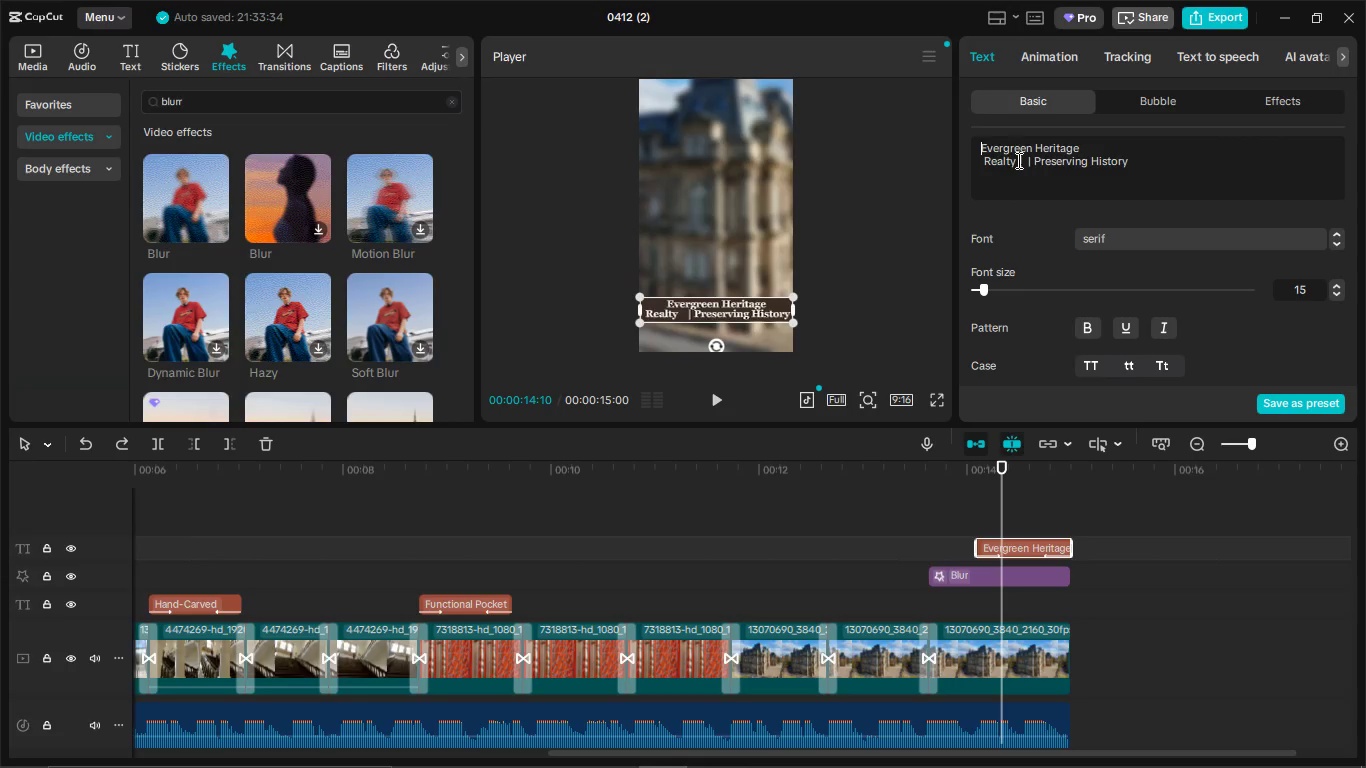 
key(Control+Z)
 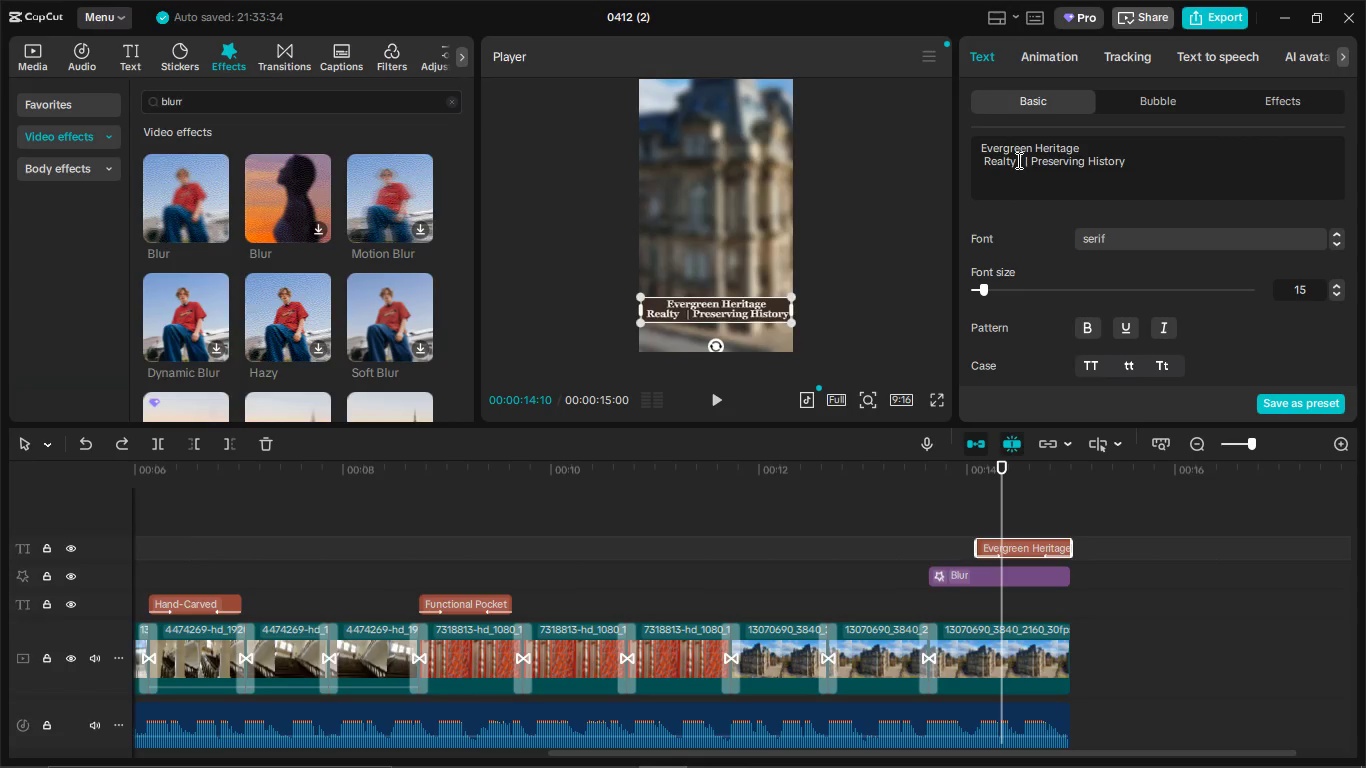 
key(Control+Z)
 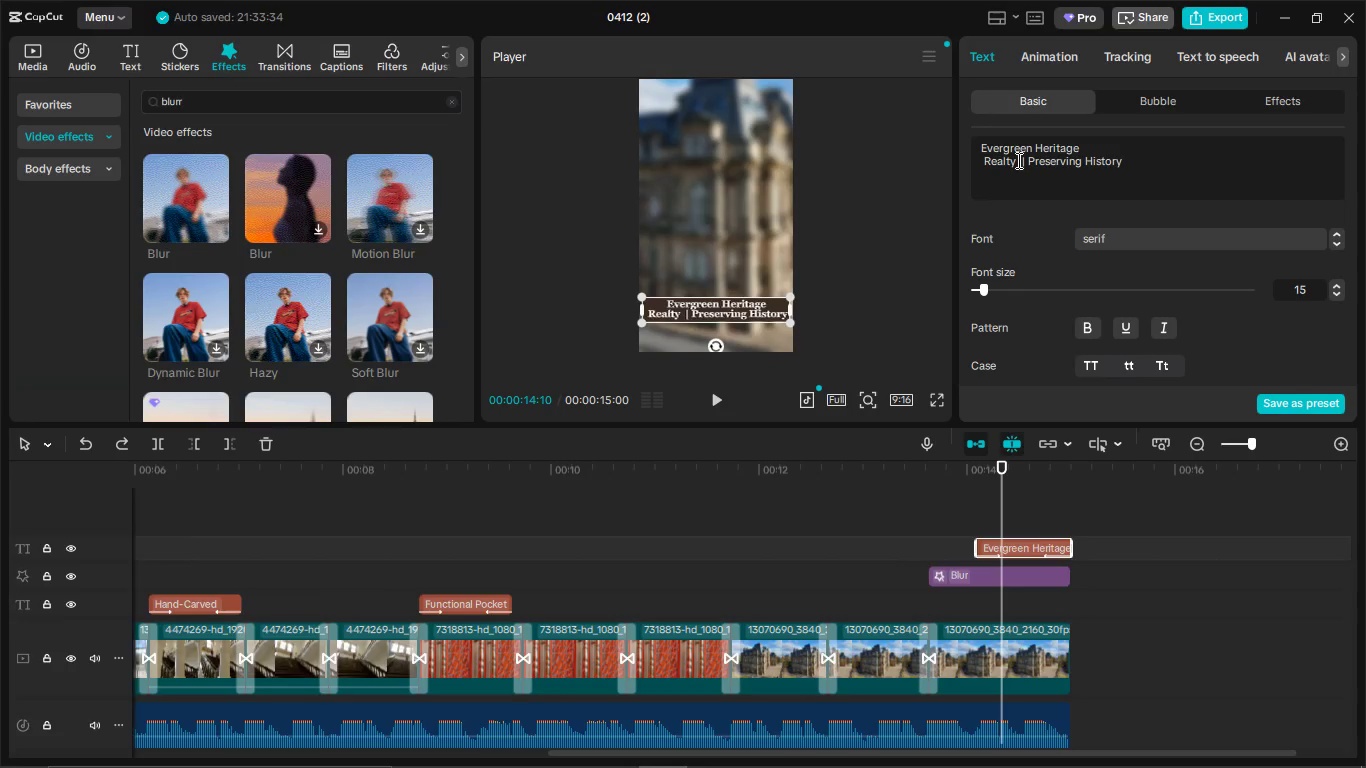 
key(Control+Z)
 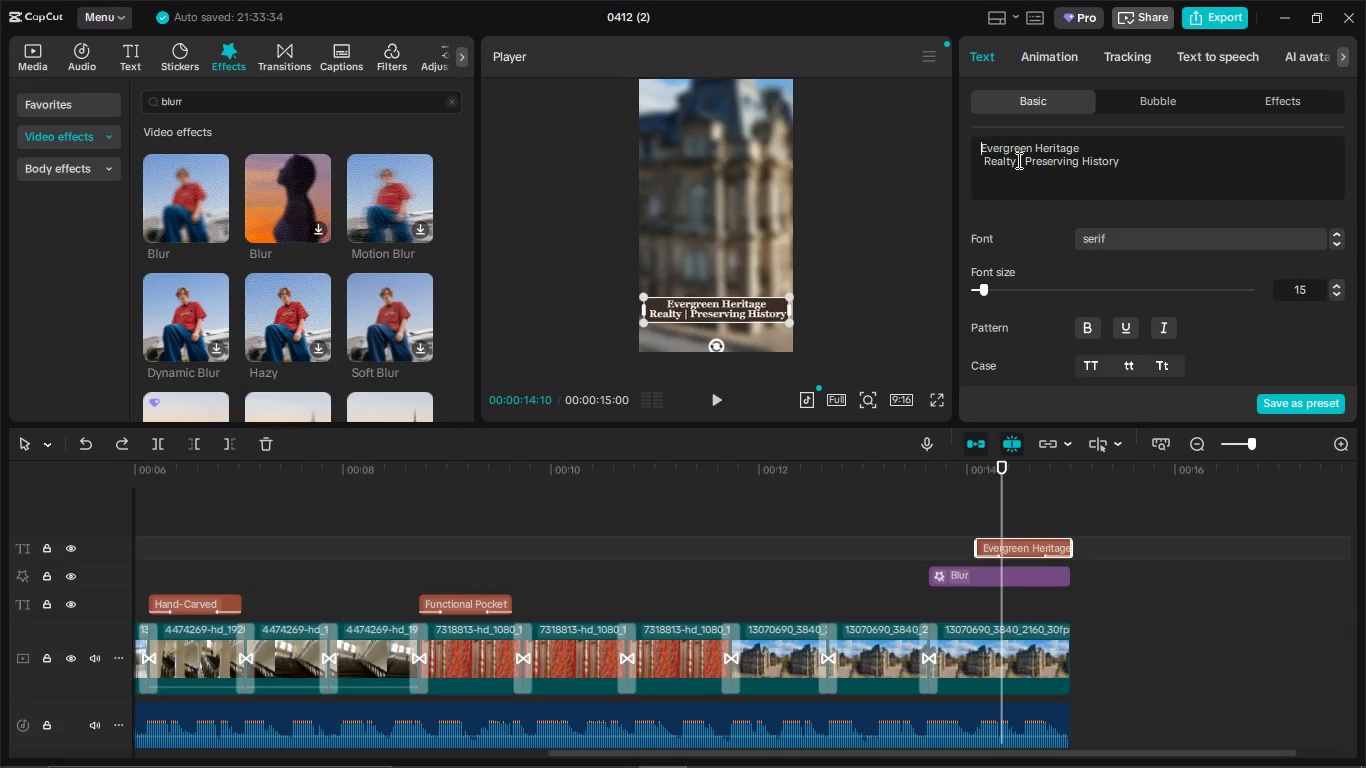 
key(Control+Z)
 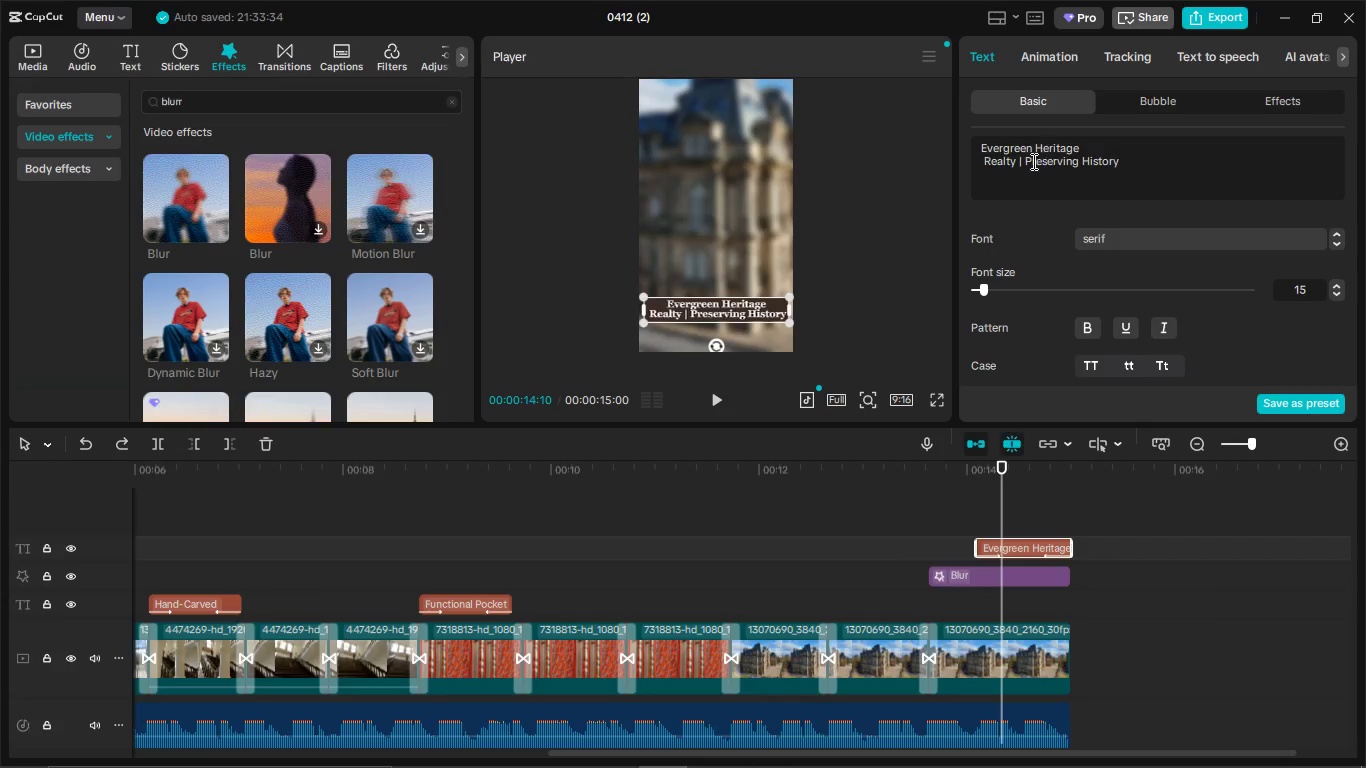 
left_click([1024, 166])
 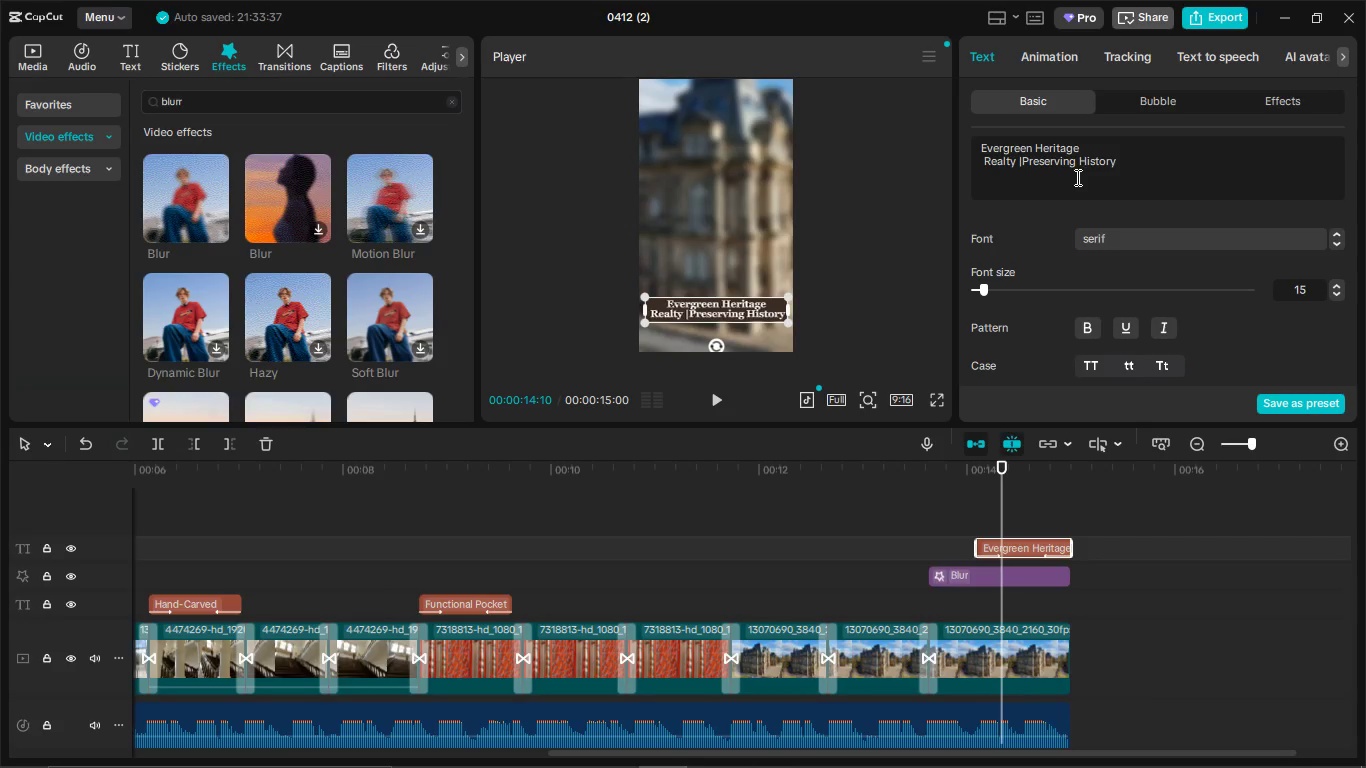 
key(Backspace)
 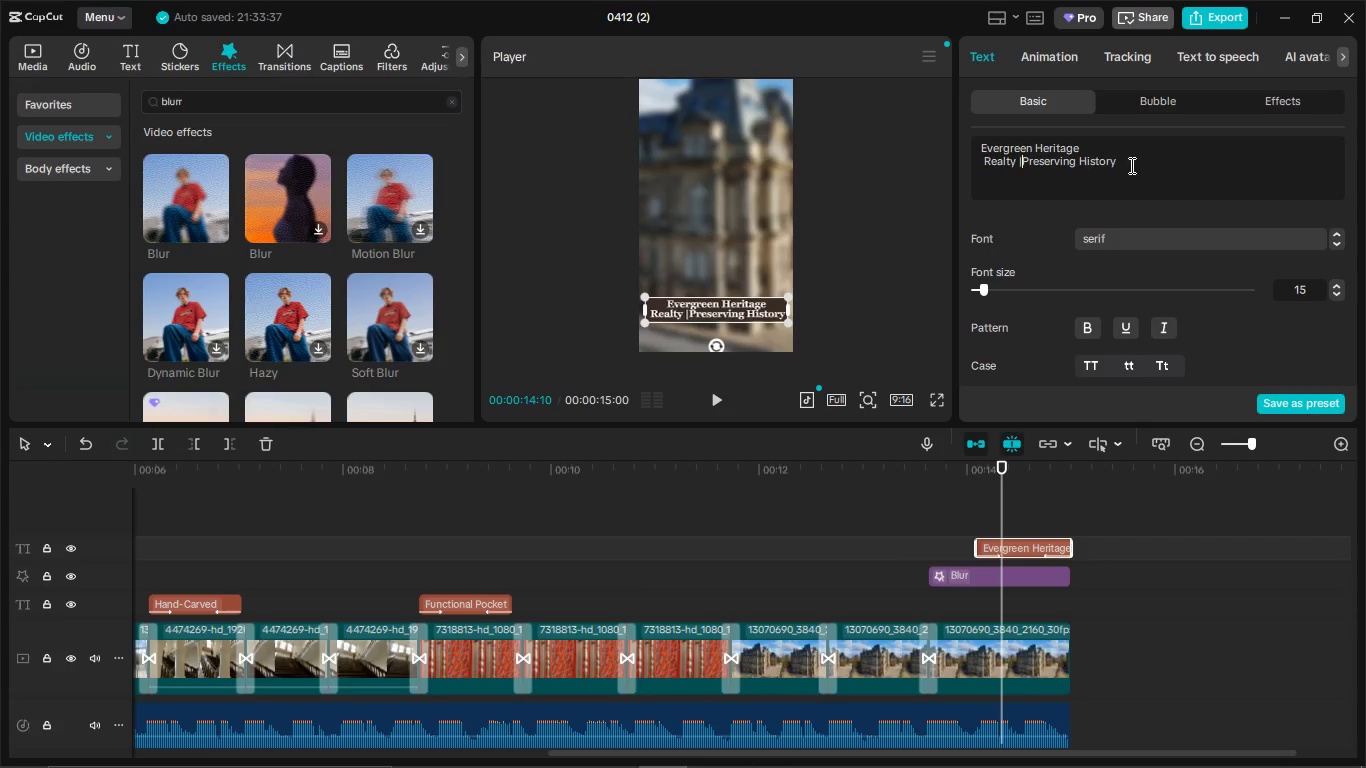 
left_click_drag(start_coordinate=[1130, 165], to_coordinate=[1021, 166])
 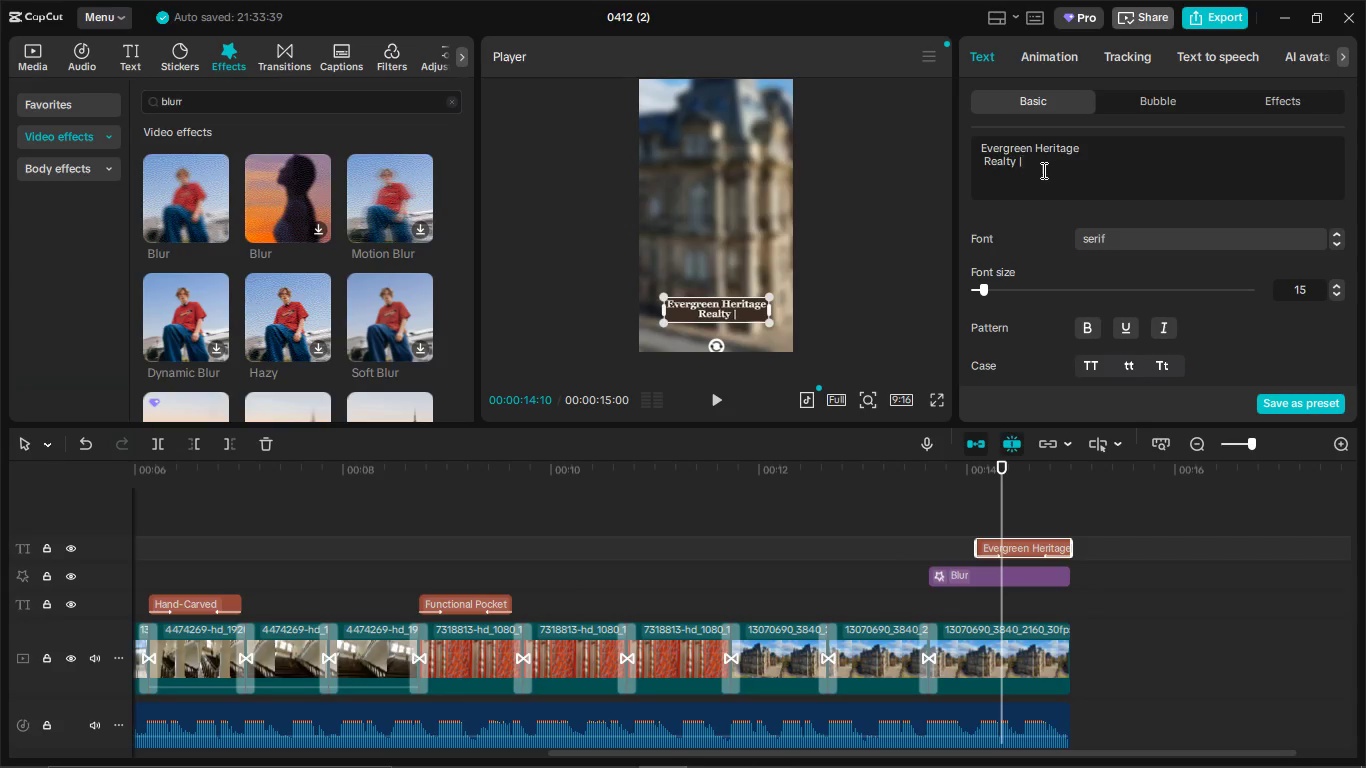 
key(Backspace)
 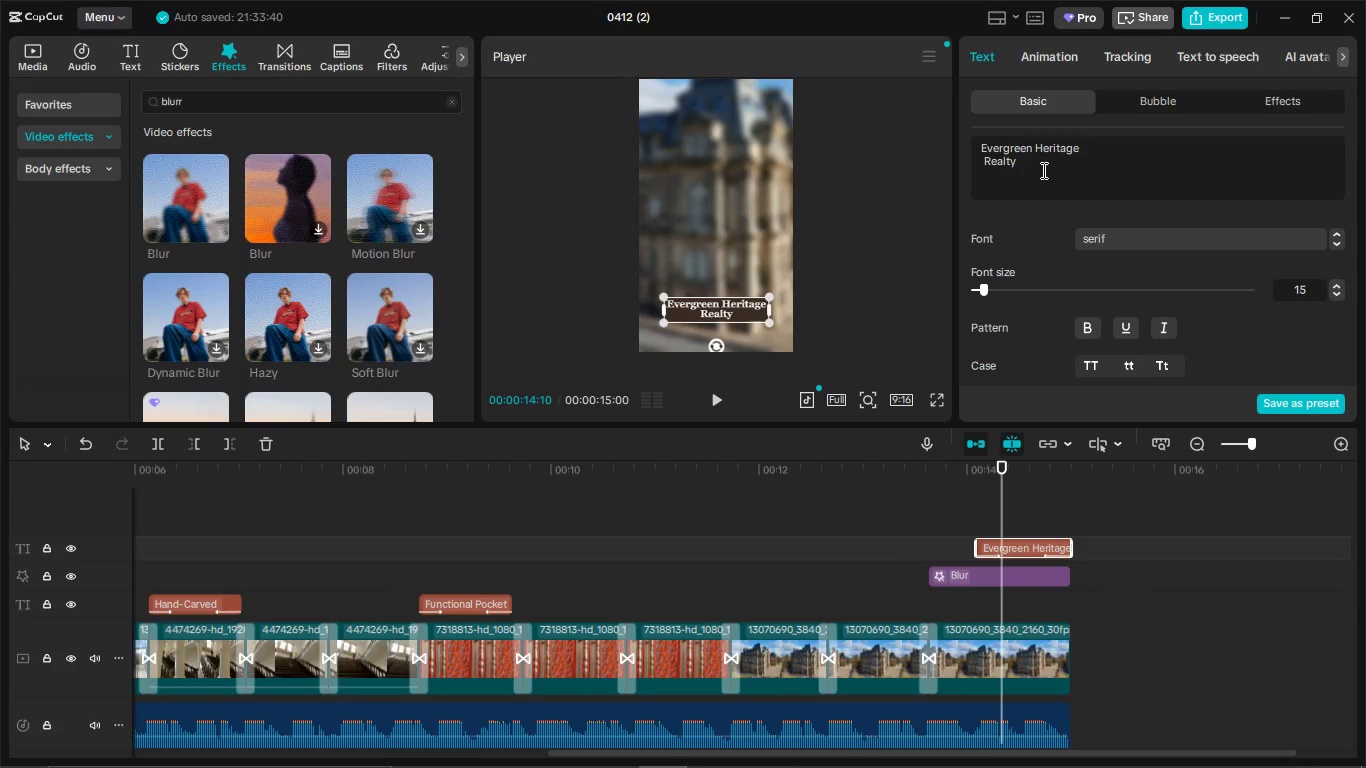 
key(Backspace)
 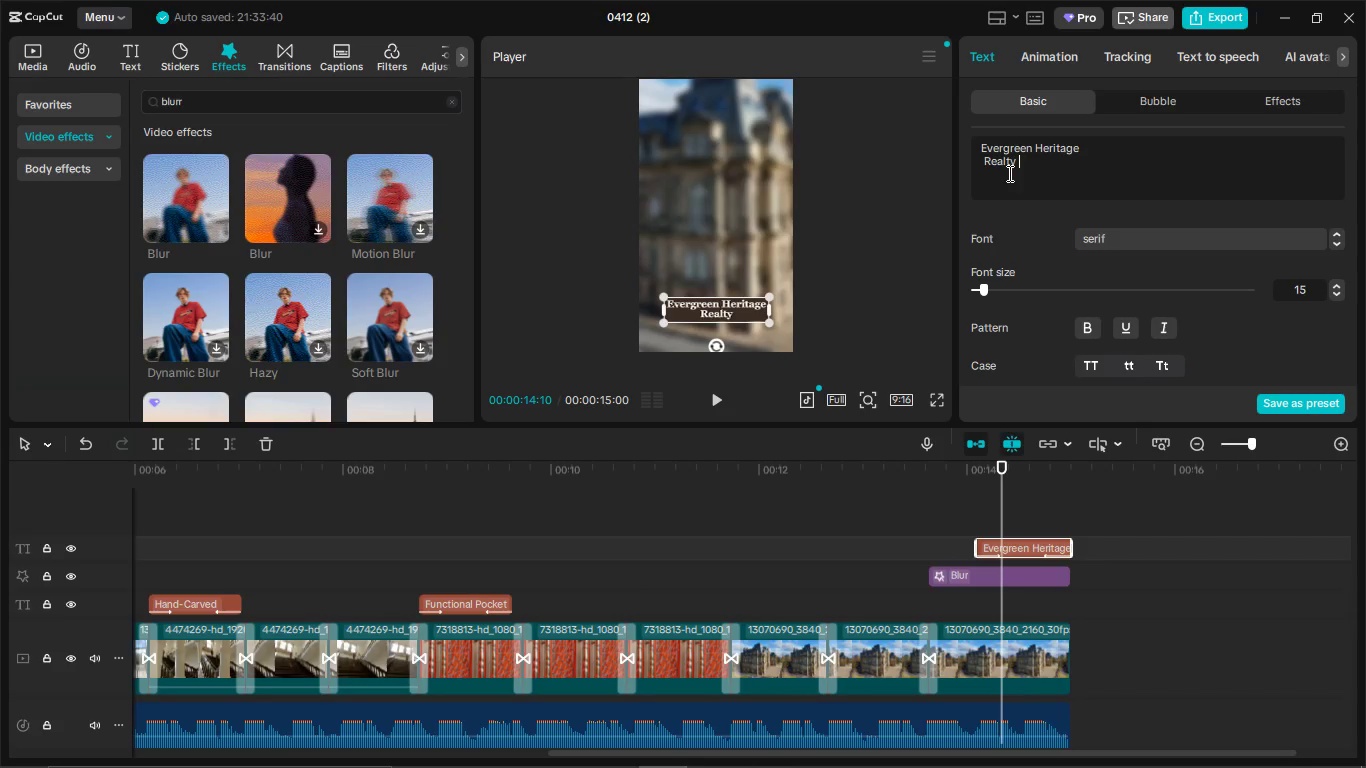 
left_click_drag(start_coordinate=[1031, 165], to_coordinate=[976, 148])
 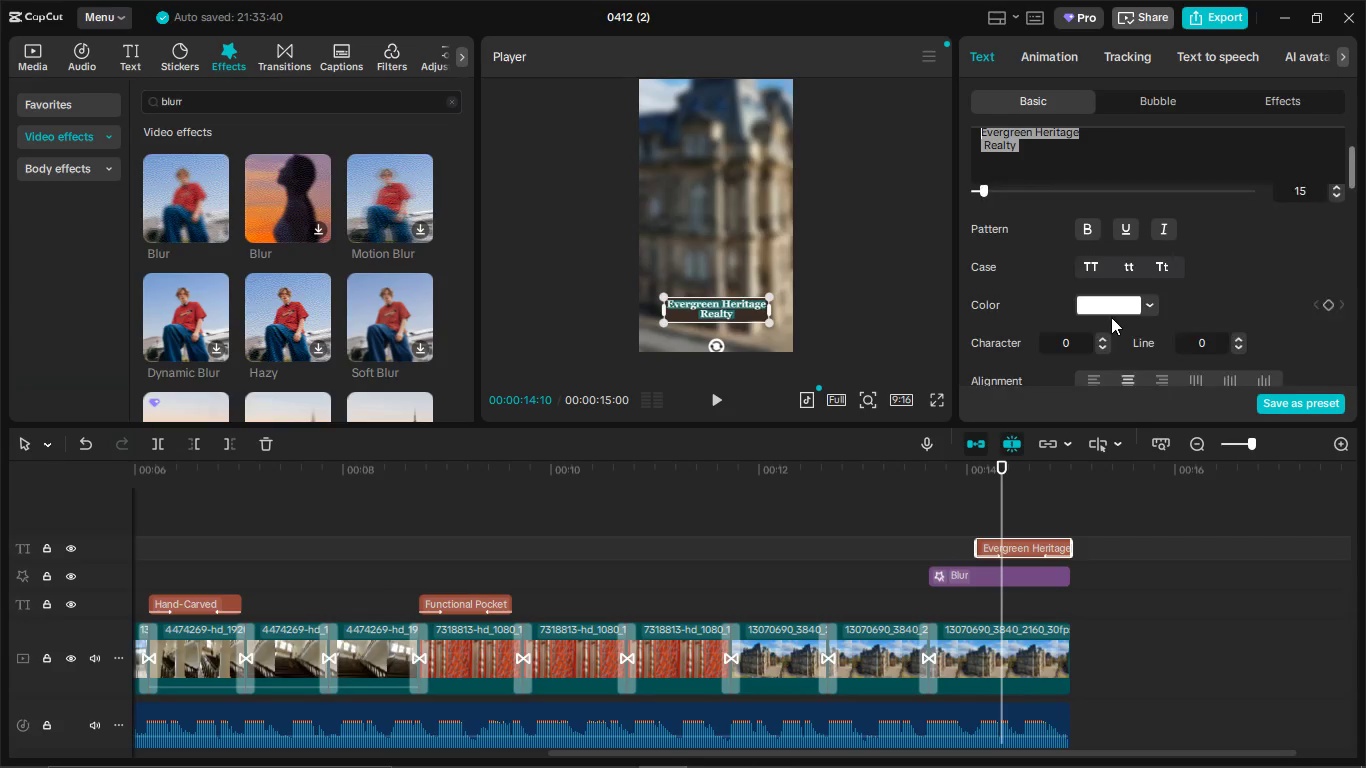 
scroll: coordinate [1111, 317], scroll_direction: down, amount: 2.0
 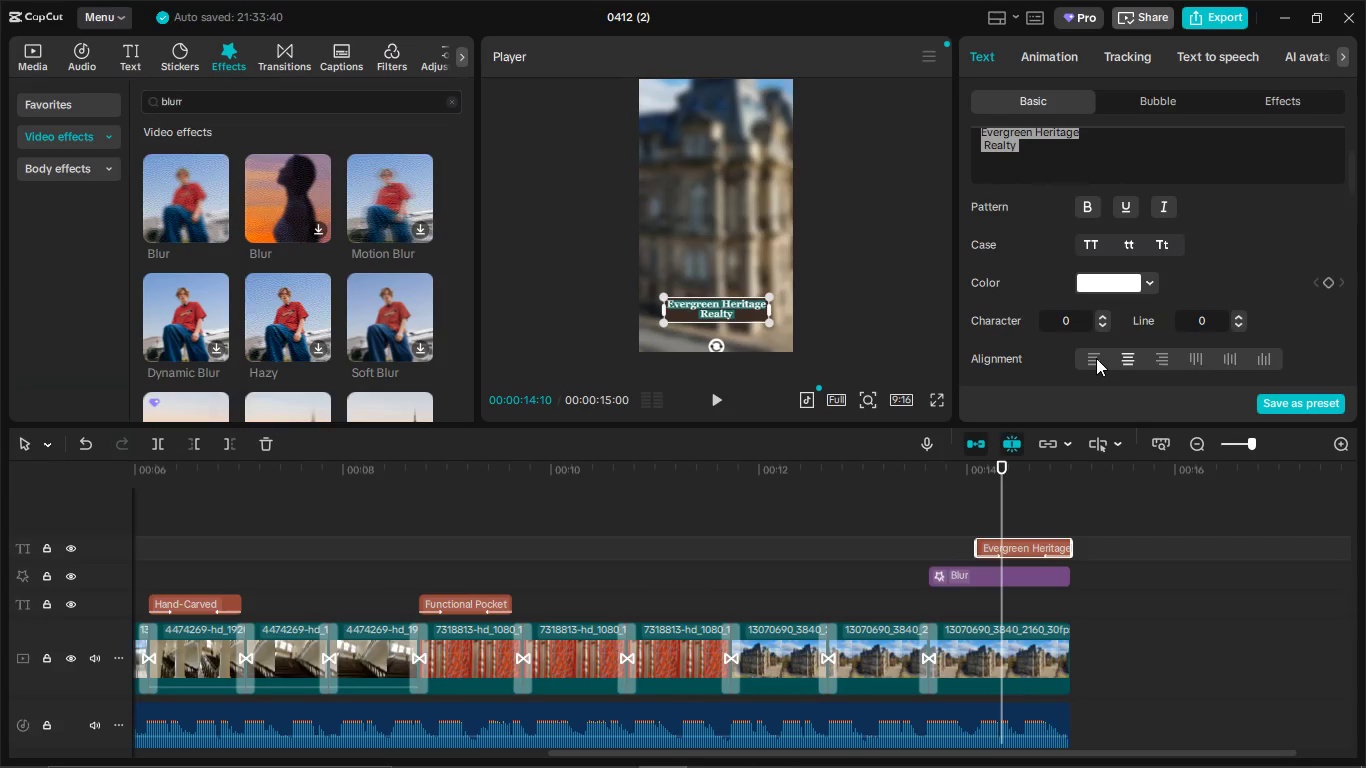 
left_click([1096, 358])
 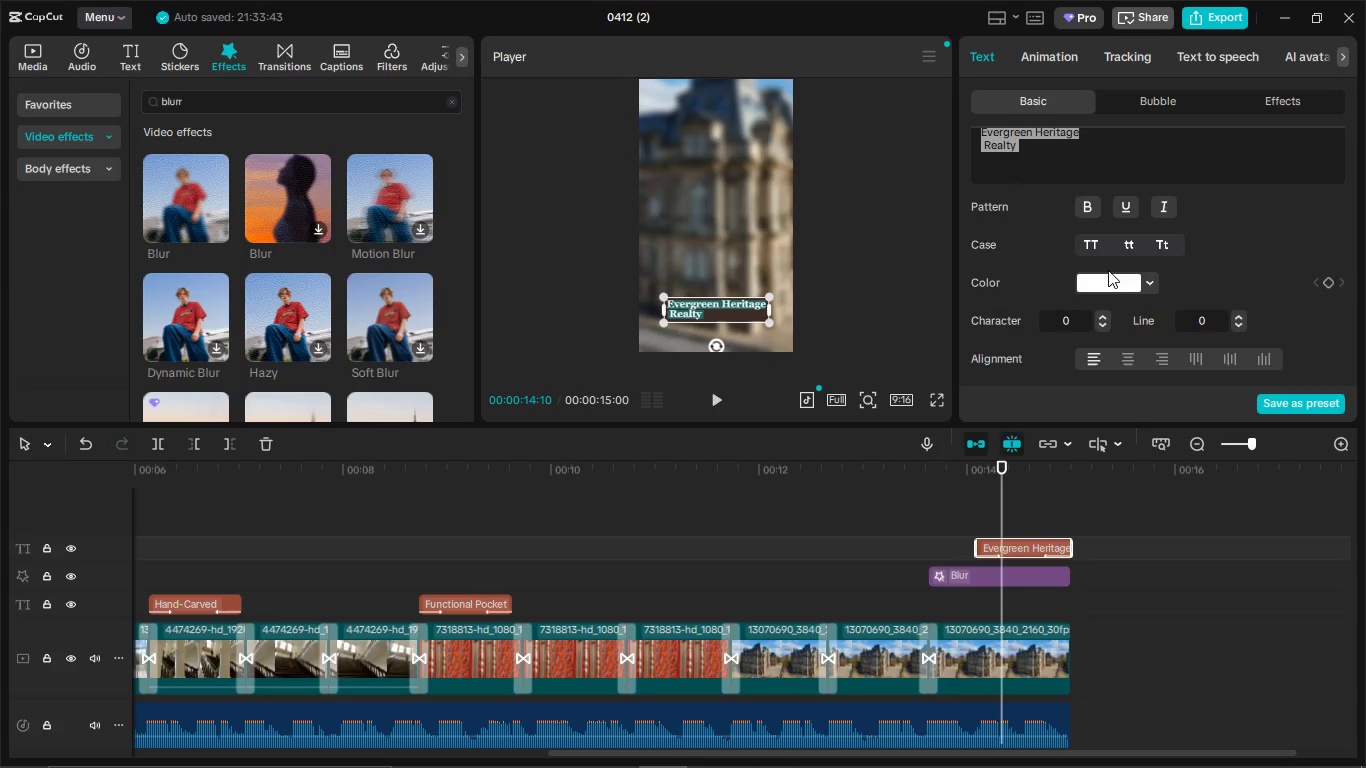 
scroll: coordinate [1026, 296], scroll_direction: down, amount: 19.0
 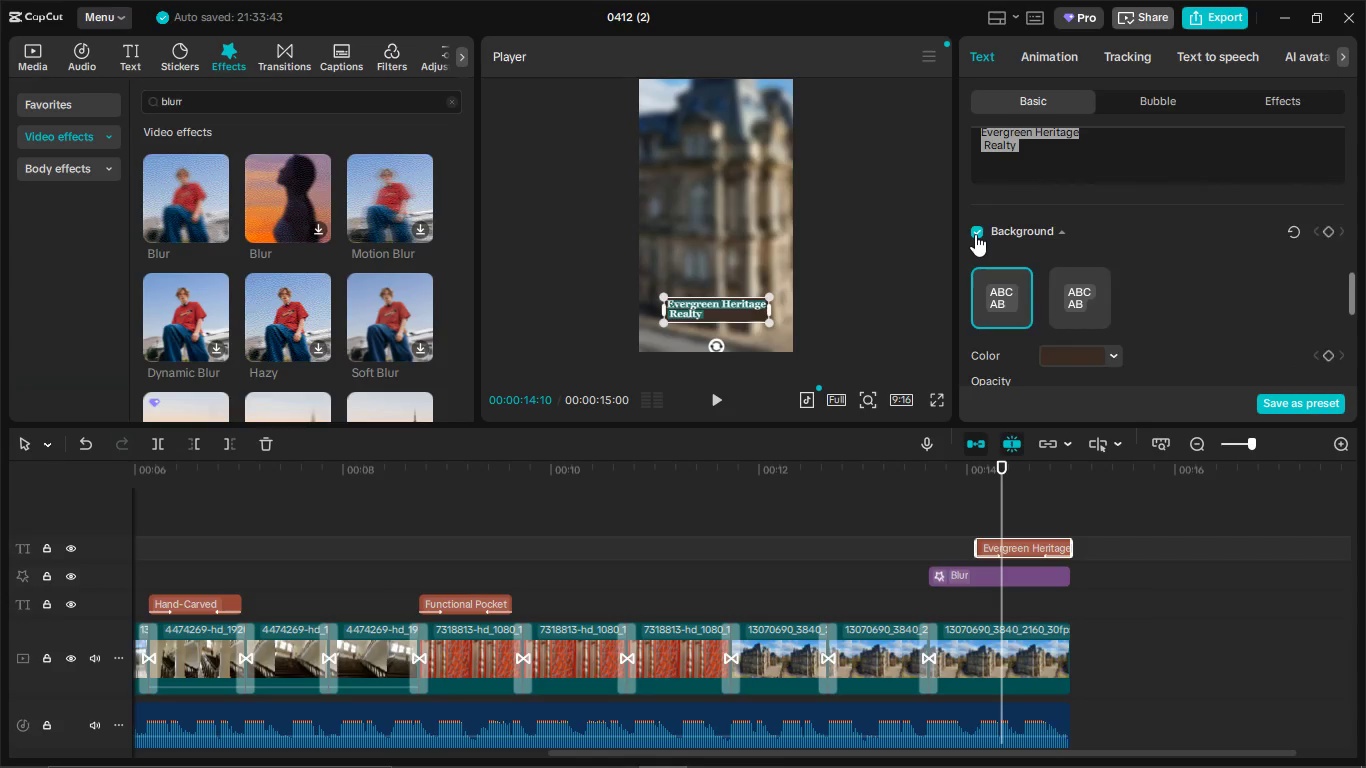 
left_click([975, 234])
 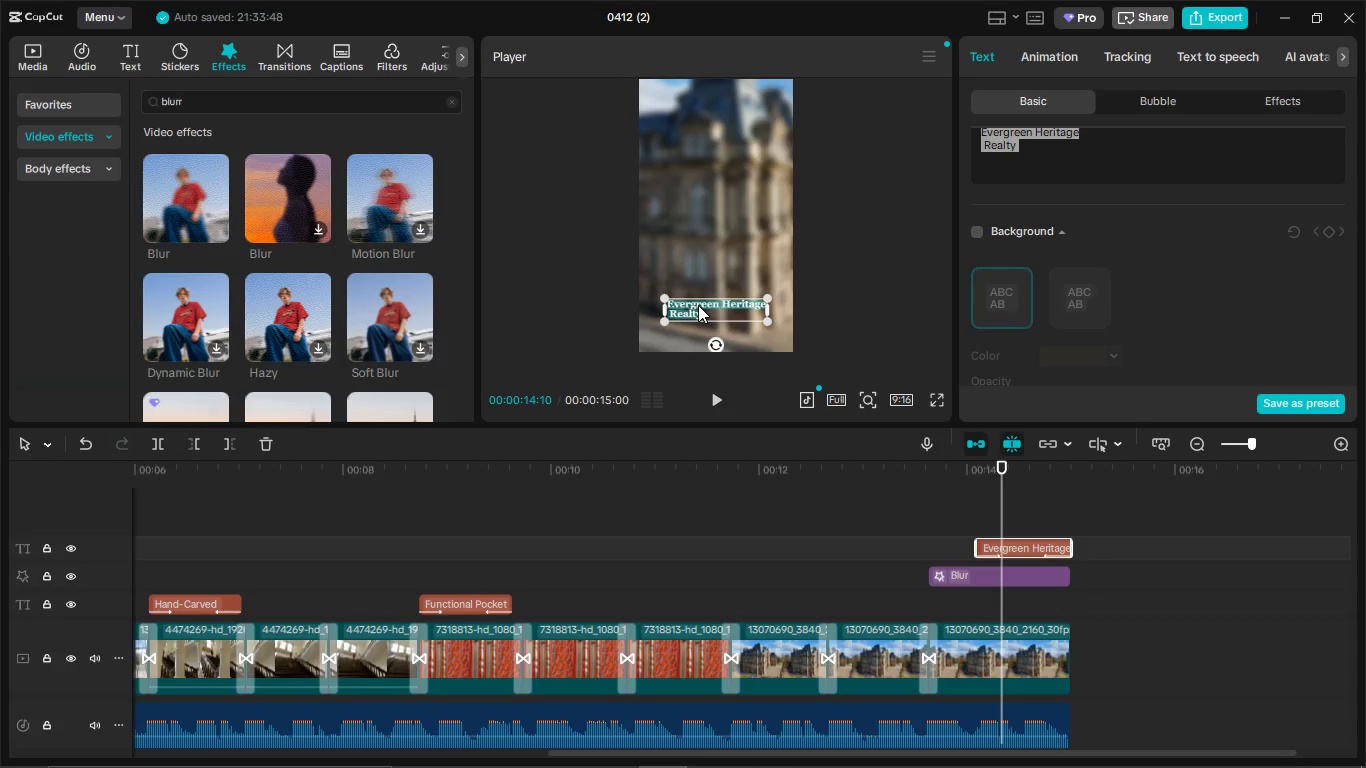 
left_click([698, 305])
 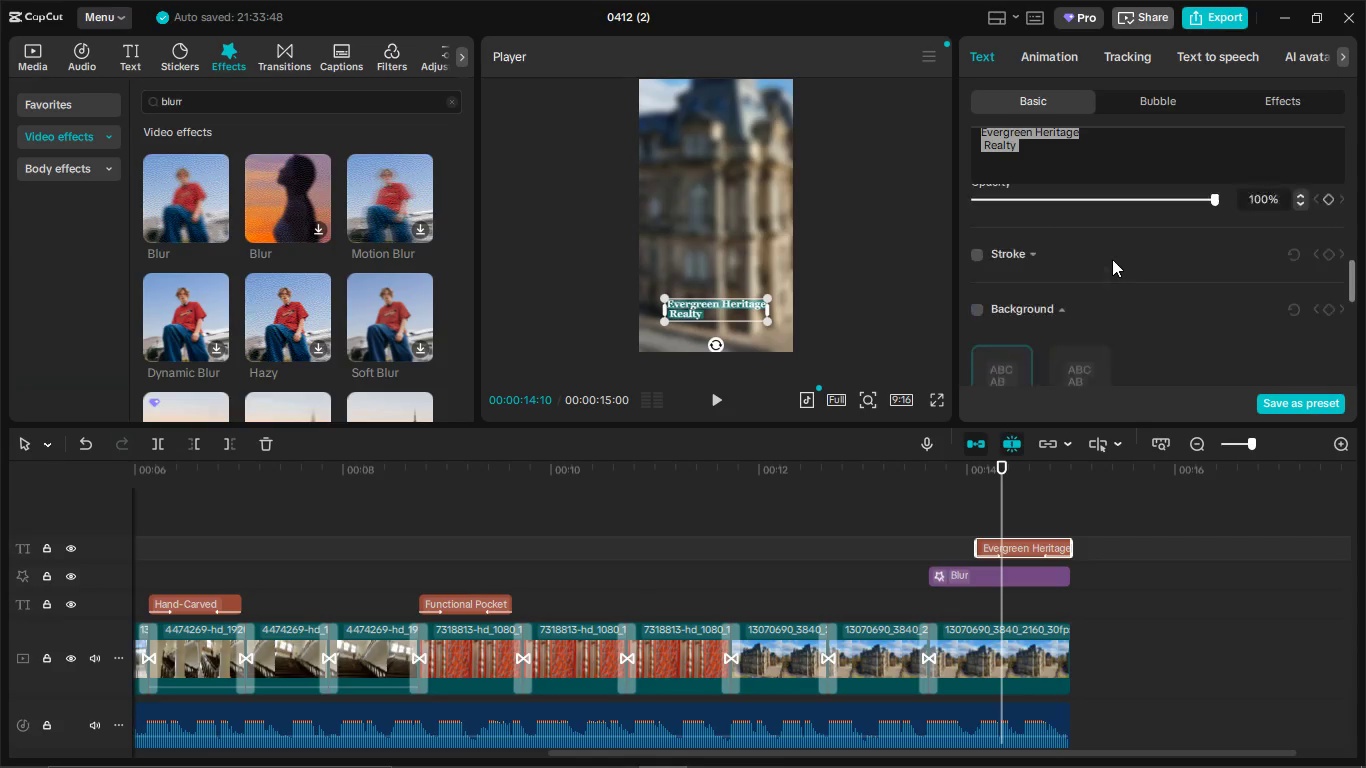 
scroll: coordinate [1112, 259], scroll_direction: up, amount: 7.0
 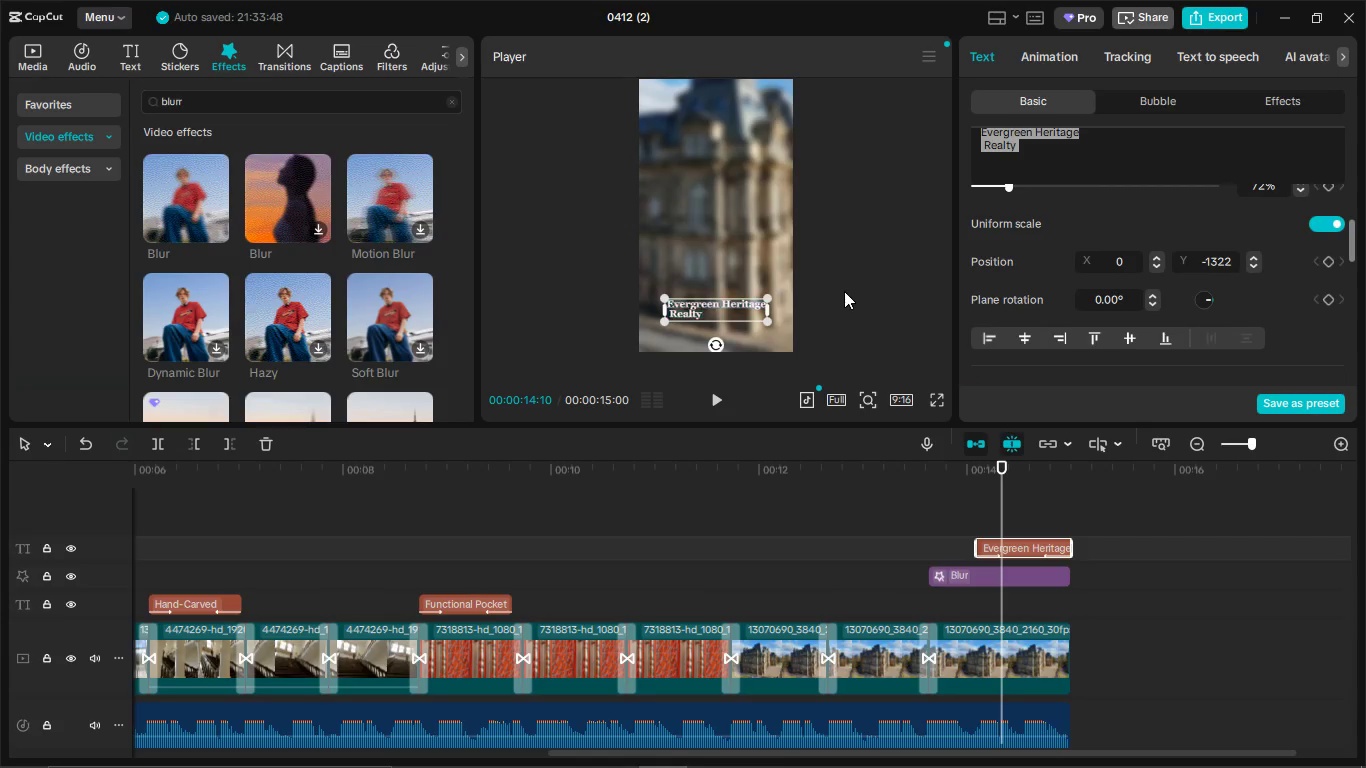 
left_click([844, 291])
 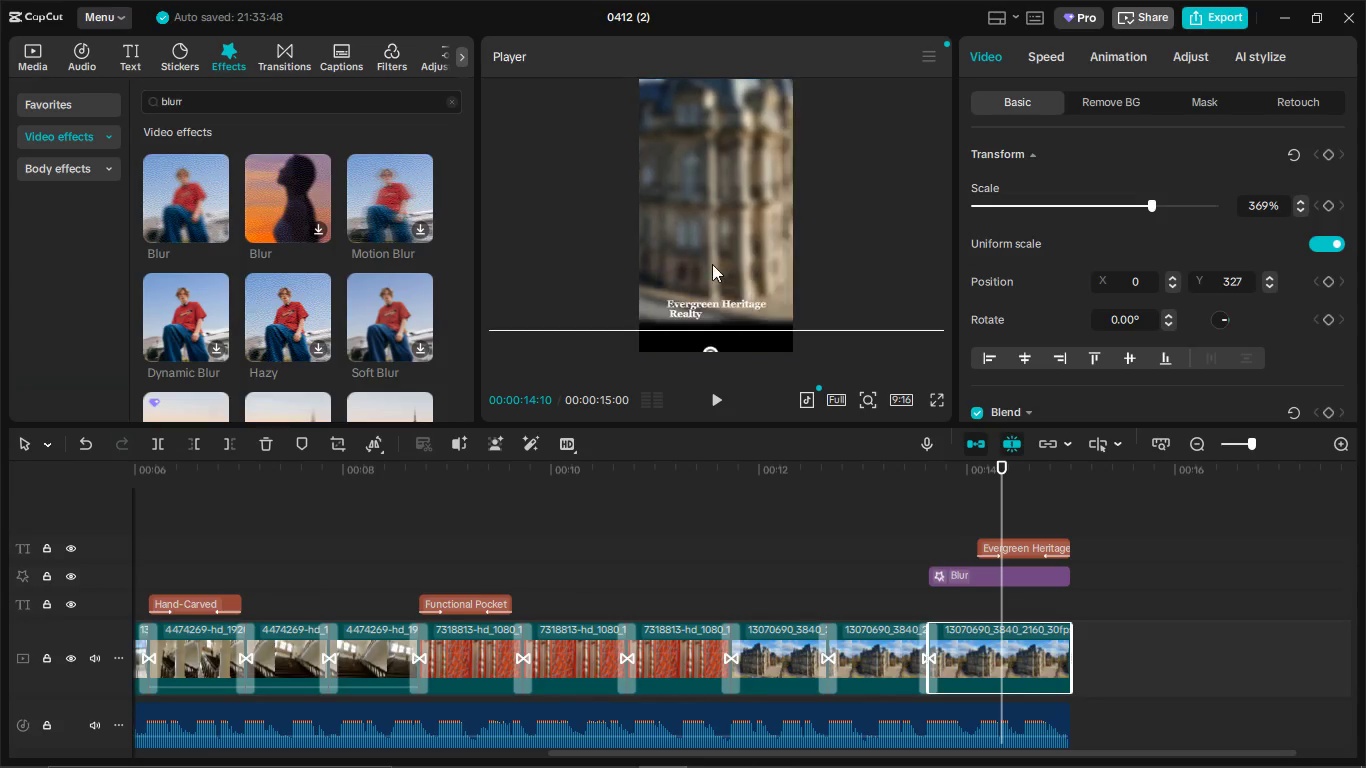 
left_click_drag(start_coordinate=[722, 315], to_coordinate=[735, 314])
 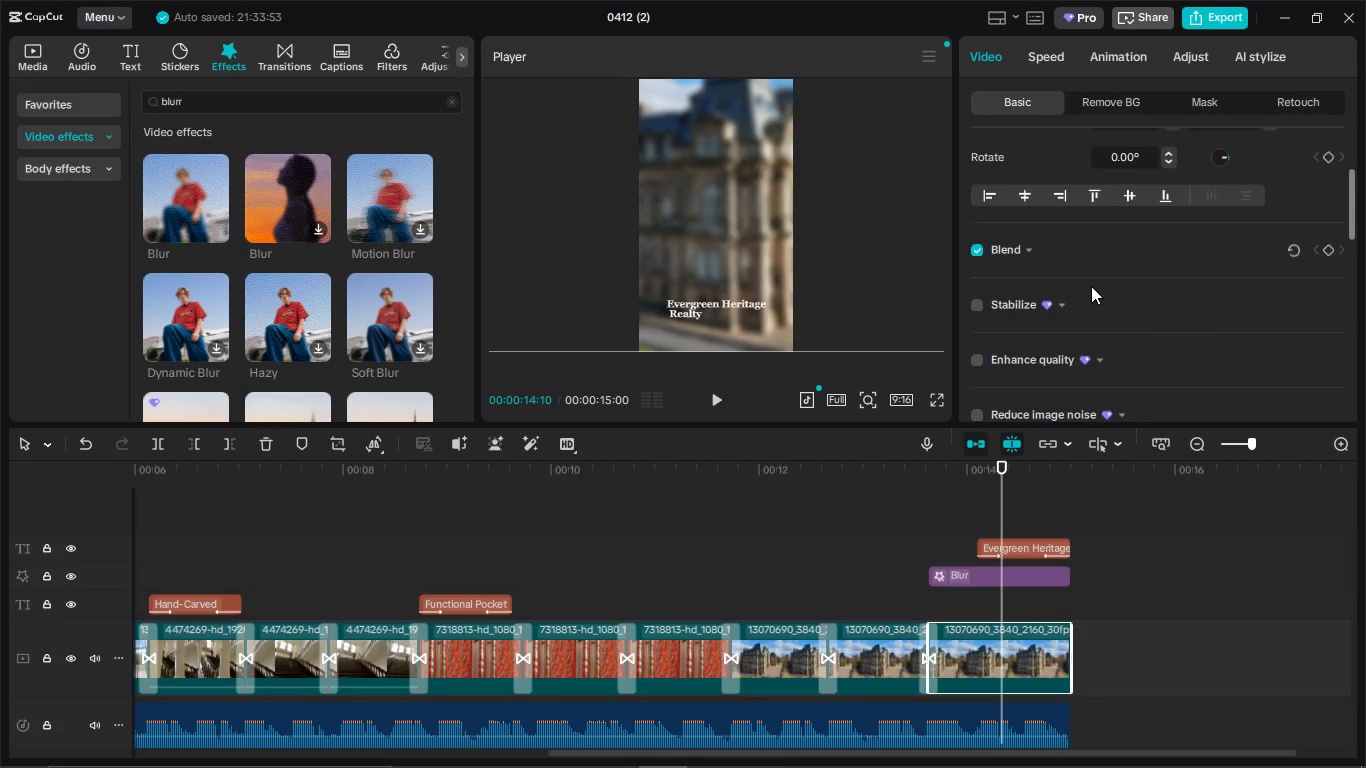 
scroll: coordinate [1087, 279], scroll_direction: down, amount: 7.0
 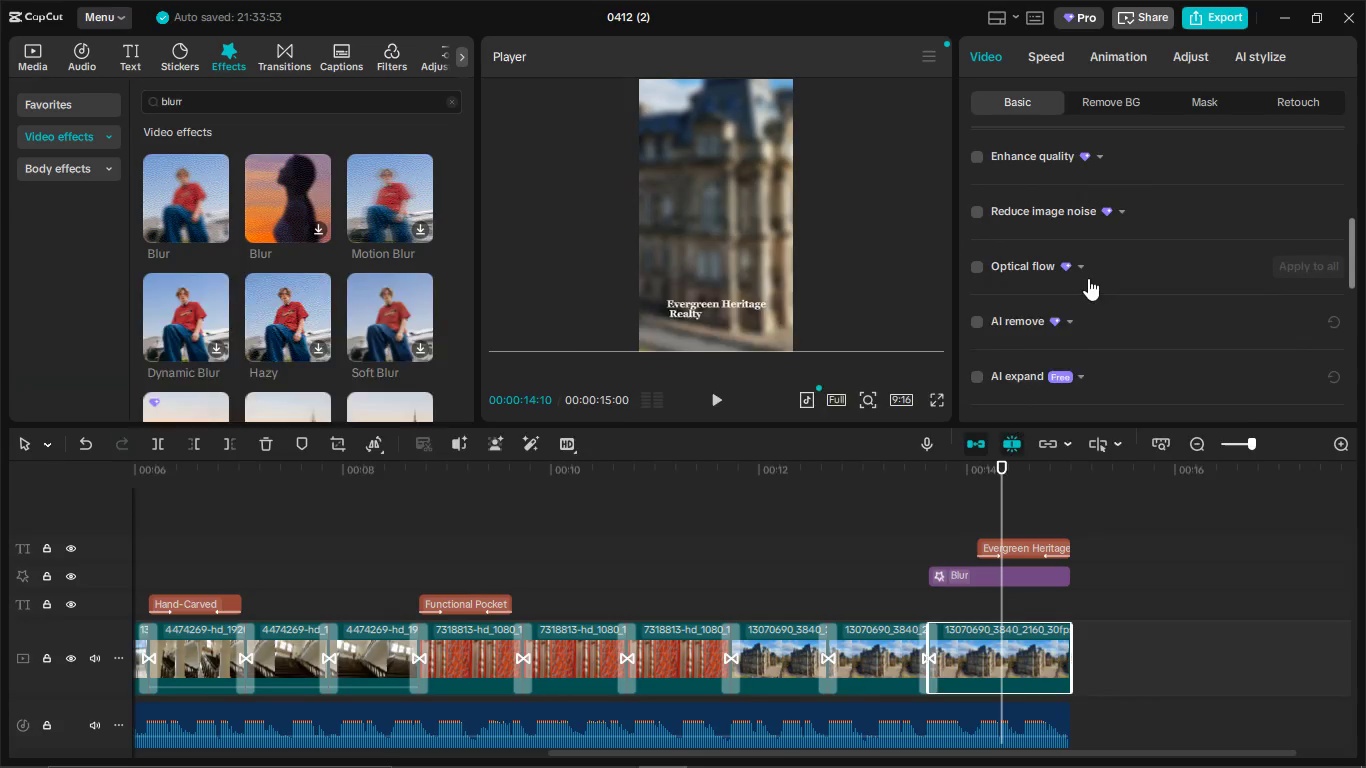 
key(Alt+Tab)